 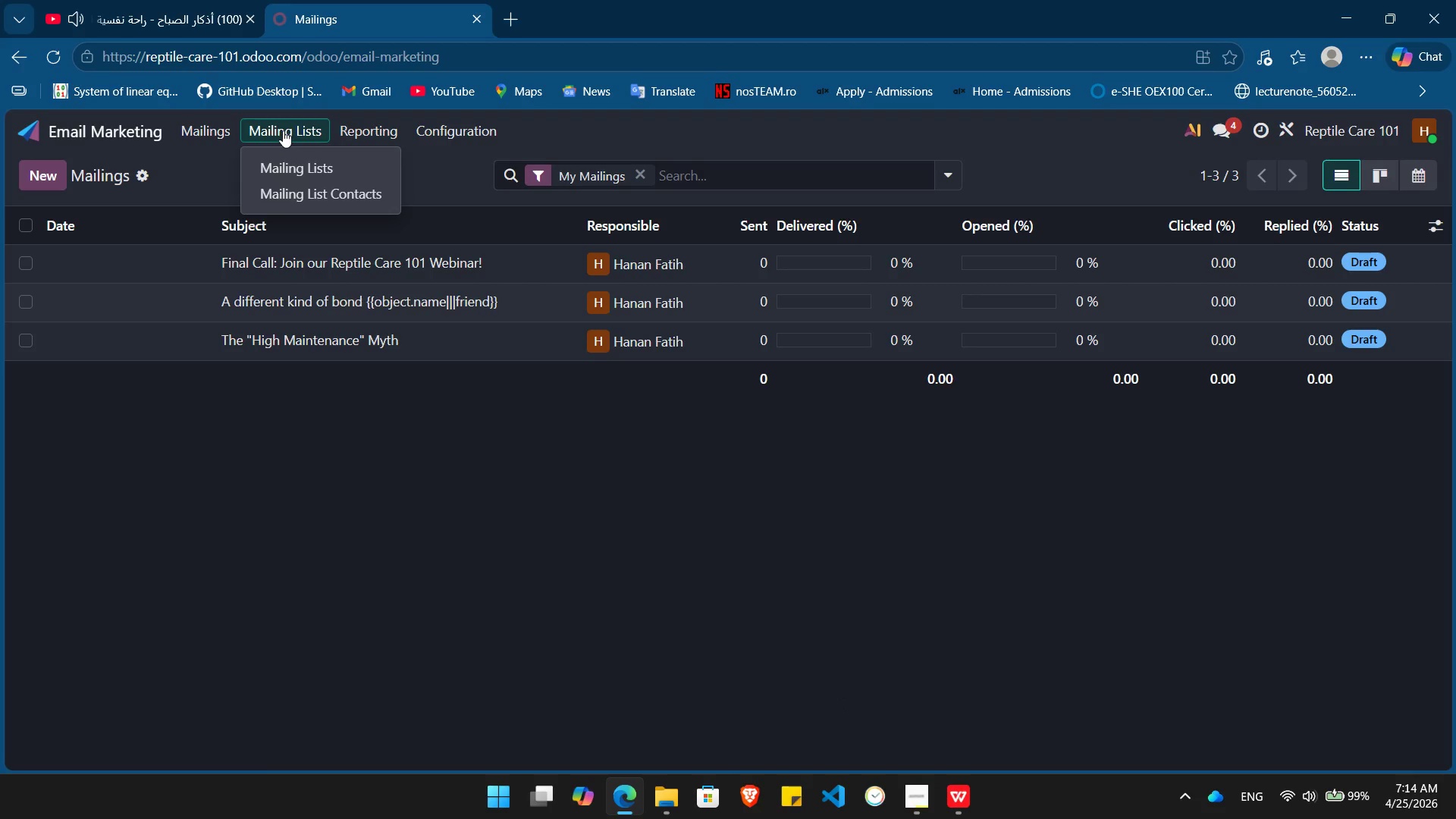 
left_click([292, 161])
 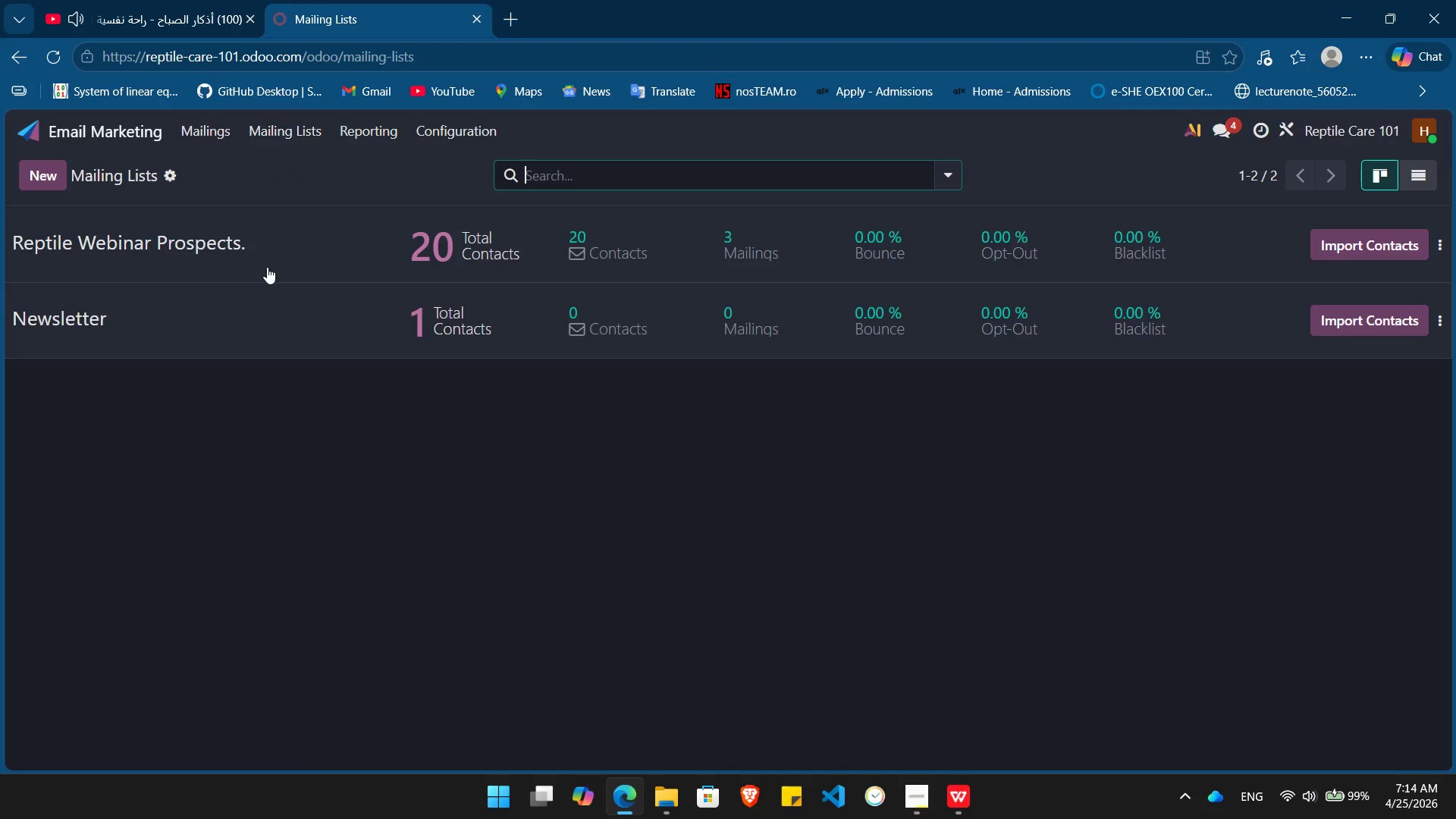 
left_click([240, 246])
 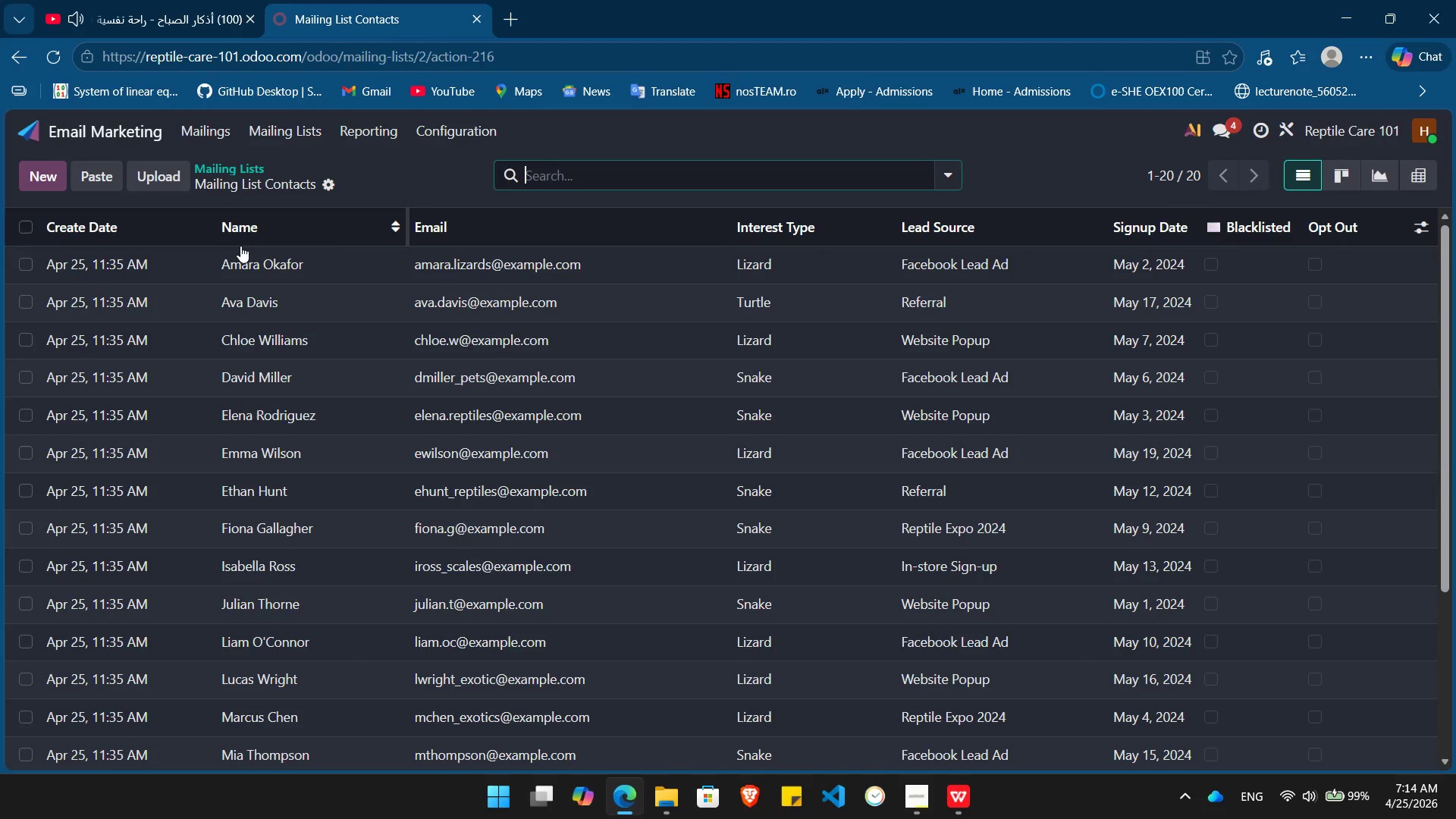 
key(Alt+AltLeft)
 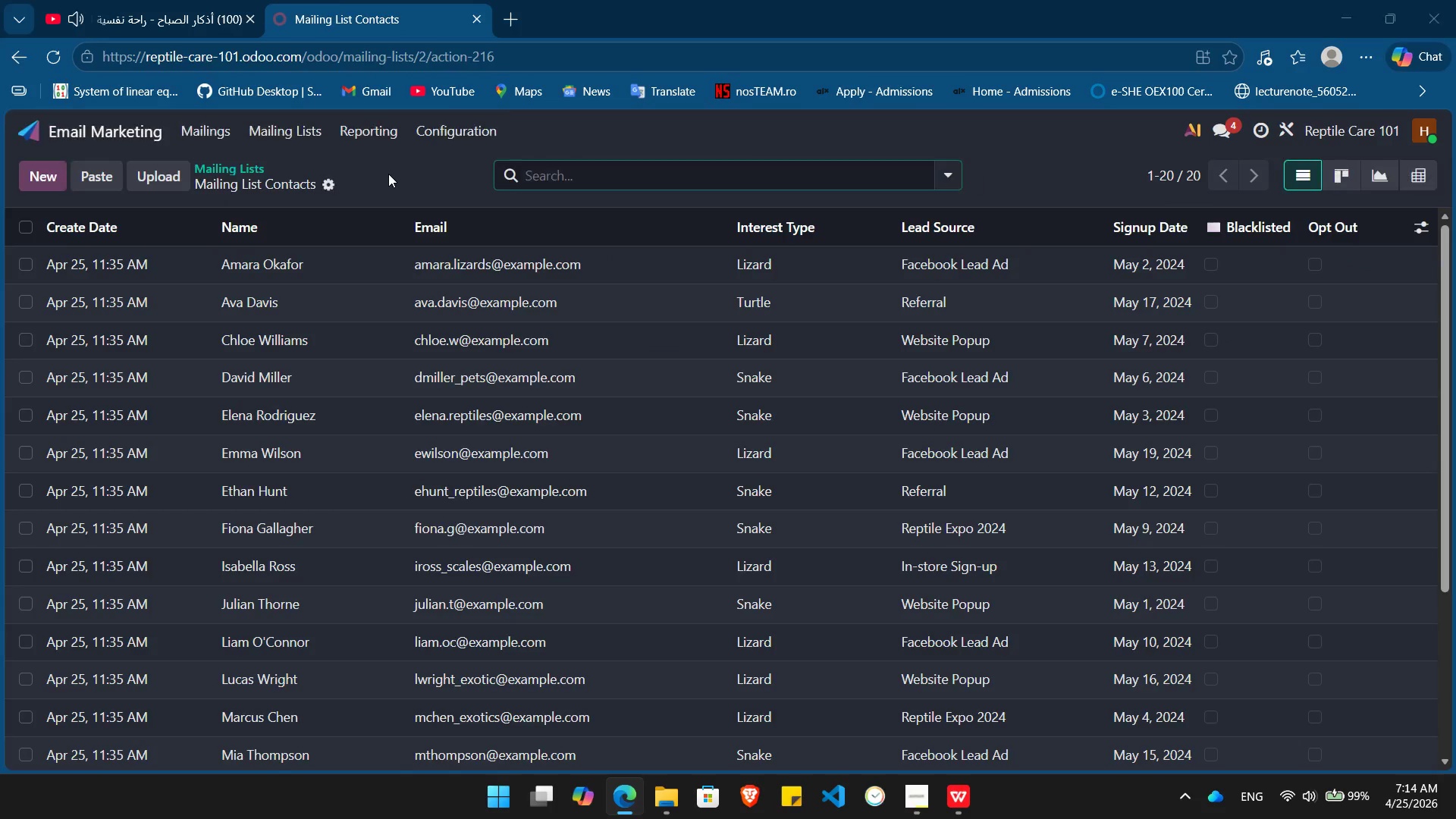 
key(Alt+Tab)